 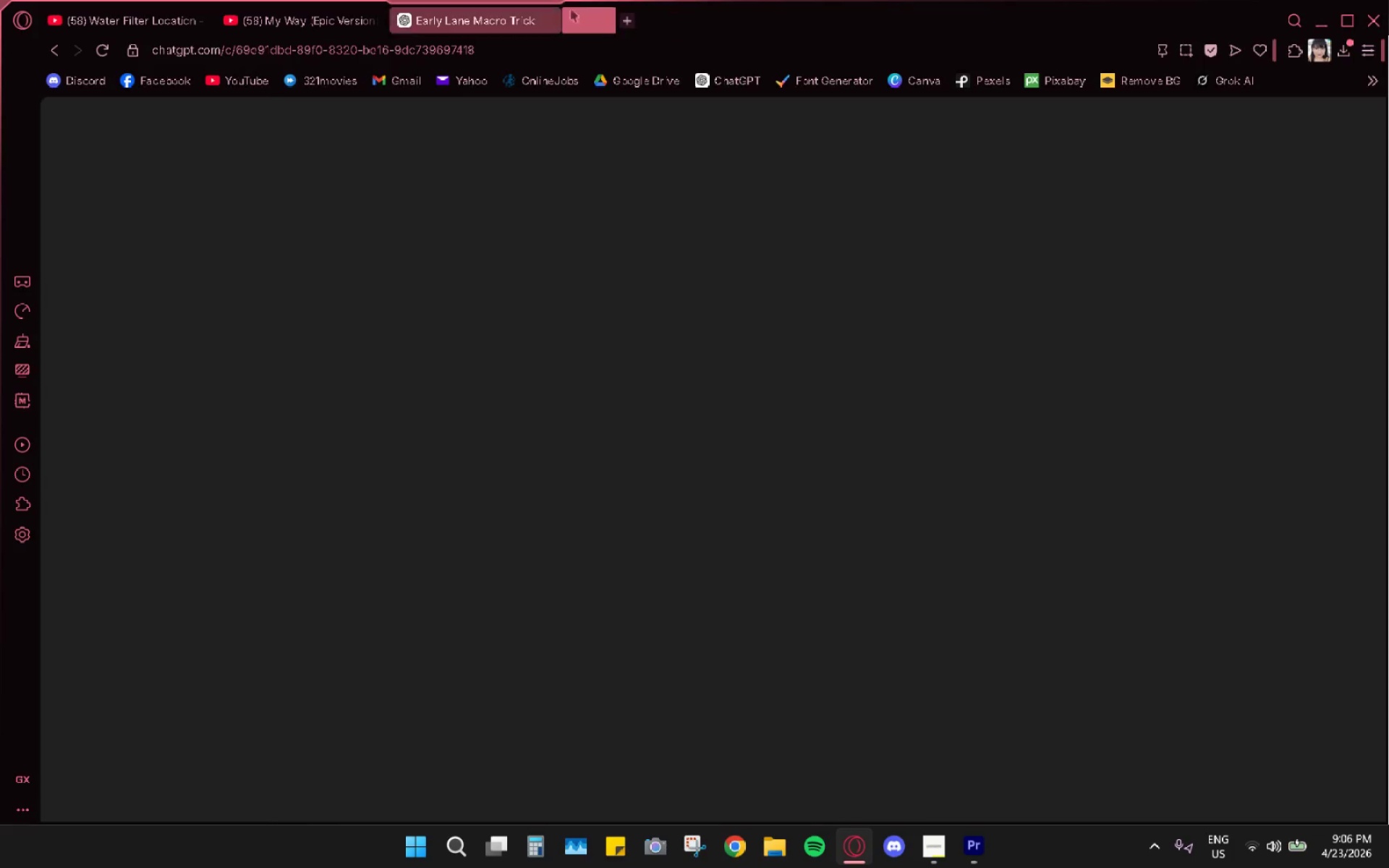 
left_click([317, 17])
 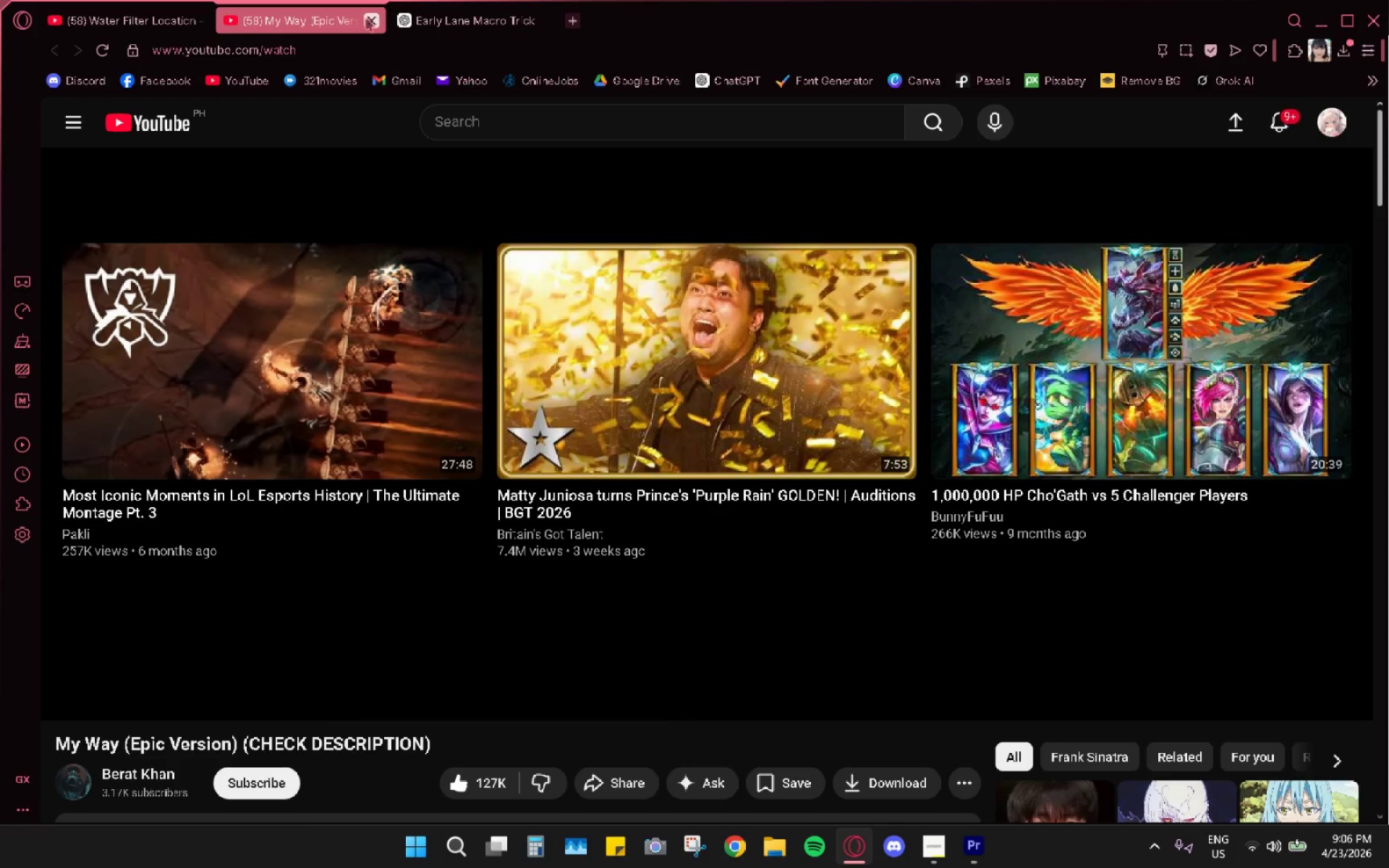 
left_click([366, 19])
 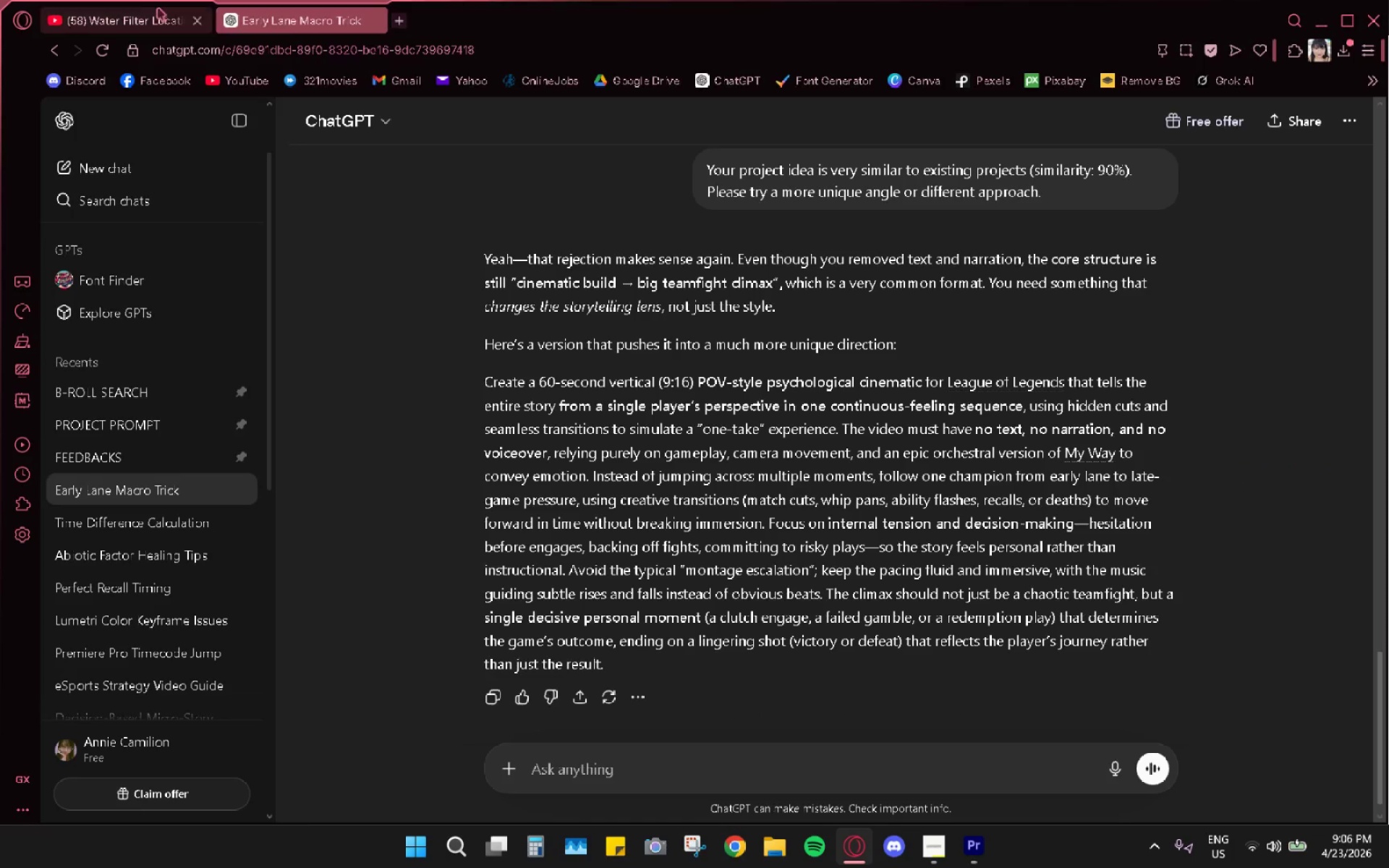 
left_click([149, 9])
 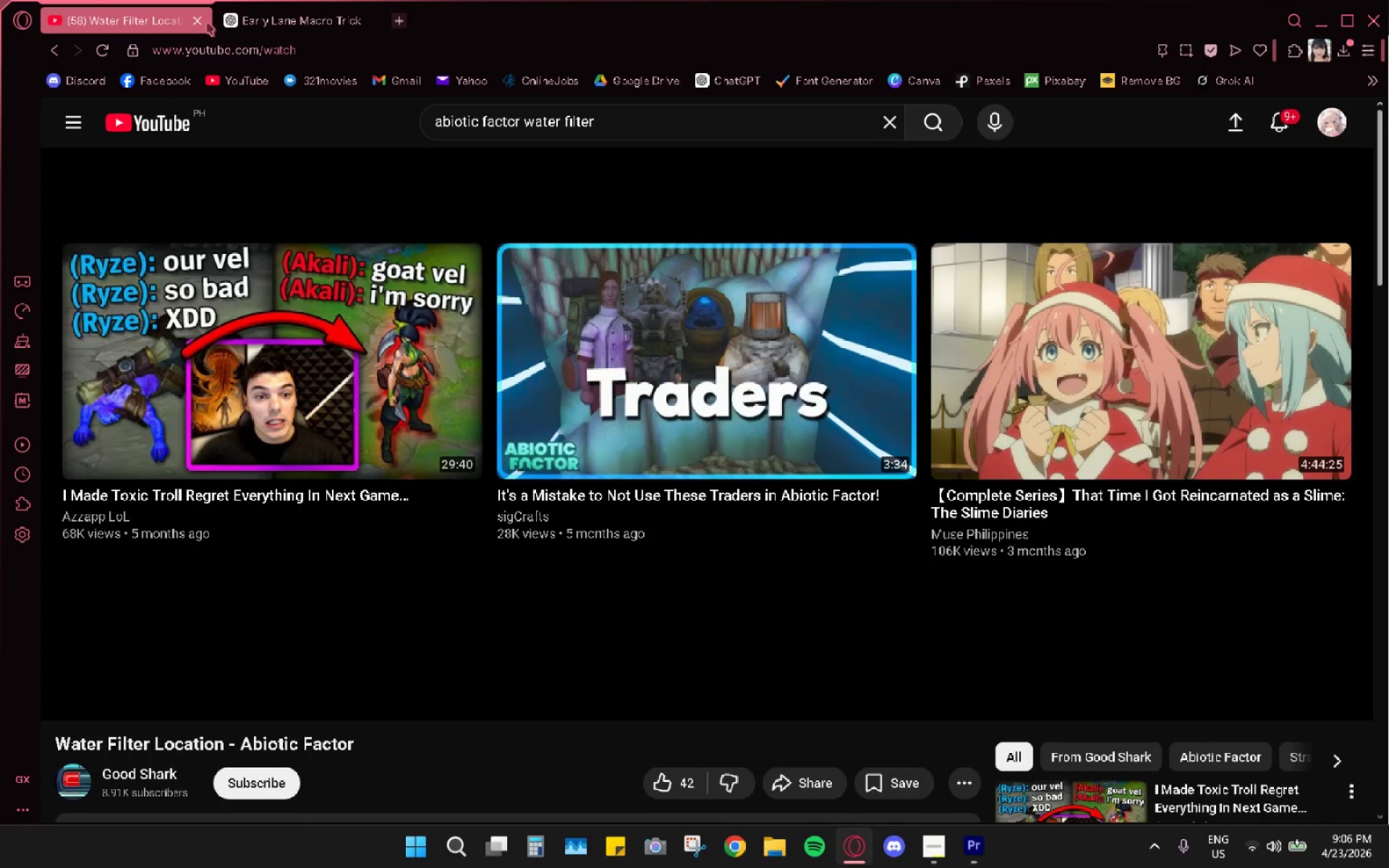 
double_click([203, 22])
 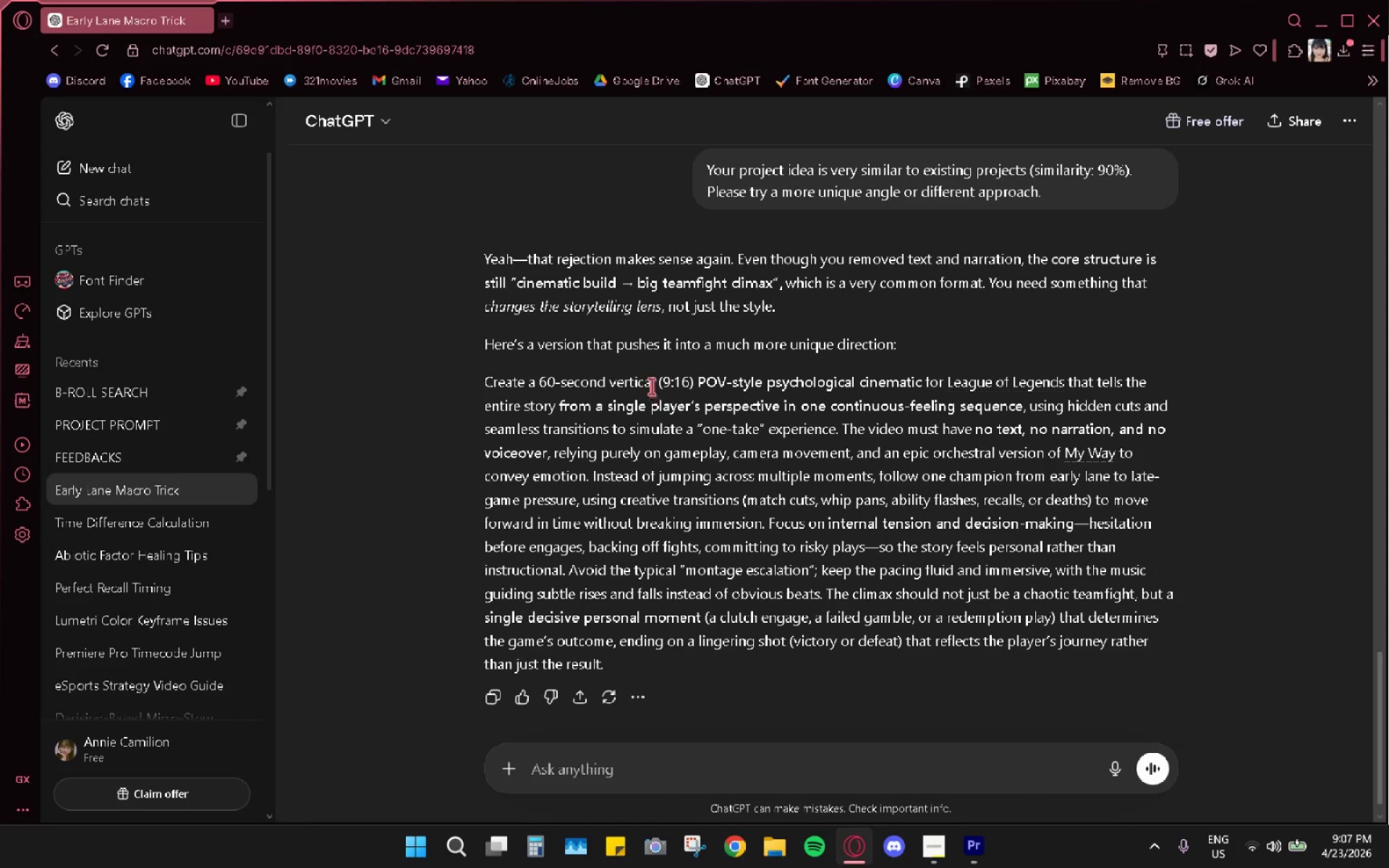 
scroll: coordinate [674, 441], scroll_direction: down, amount: 2.0
 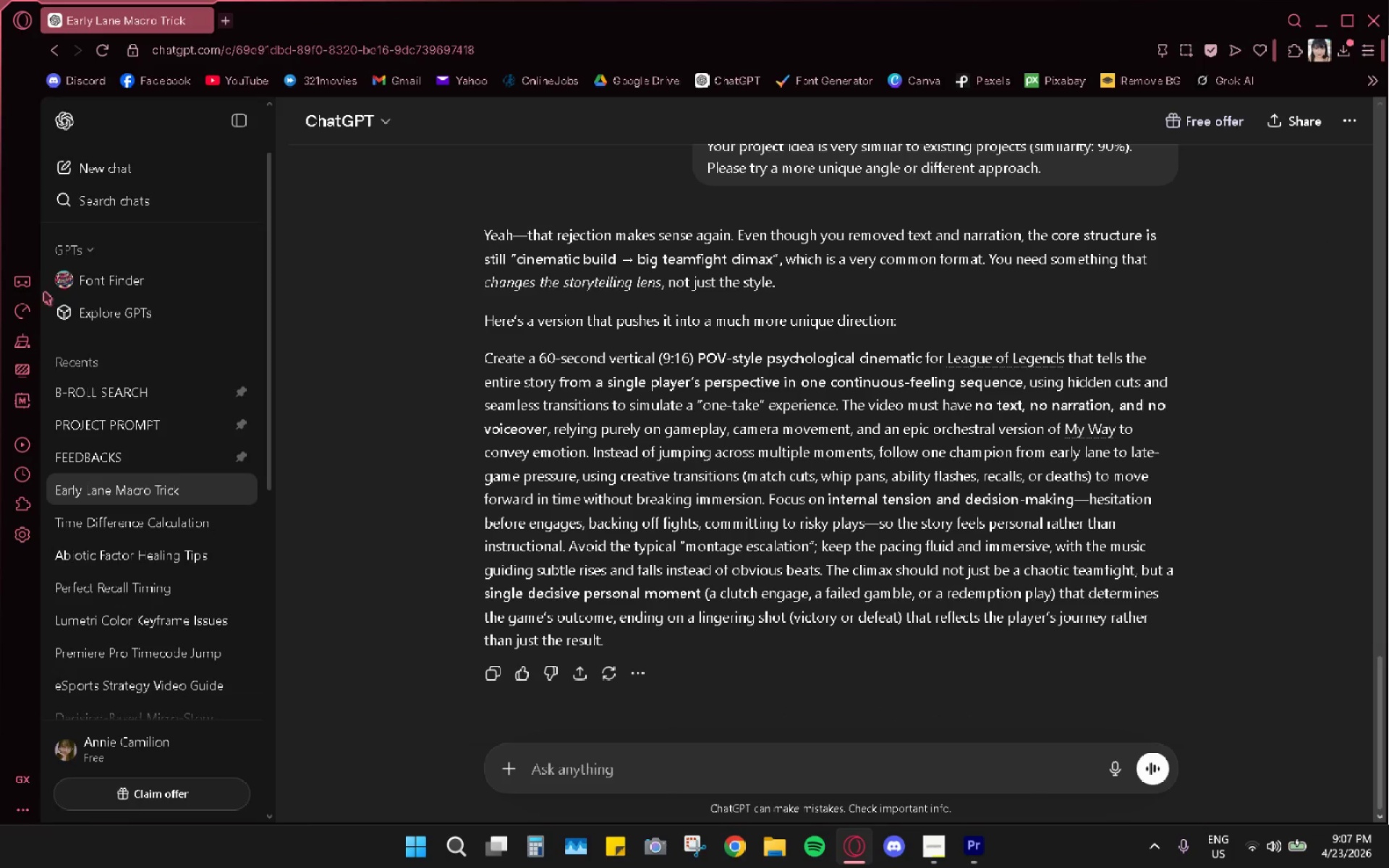 
left_click([76, 172])
 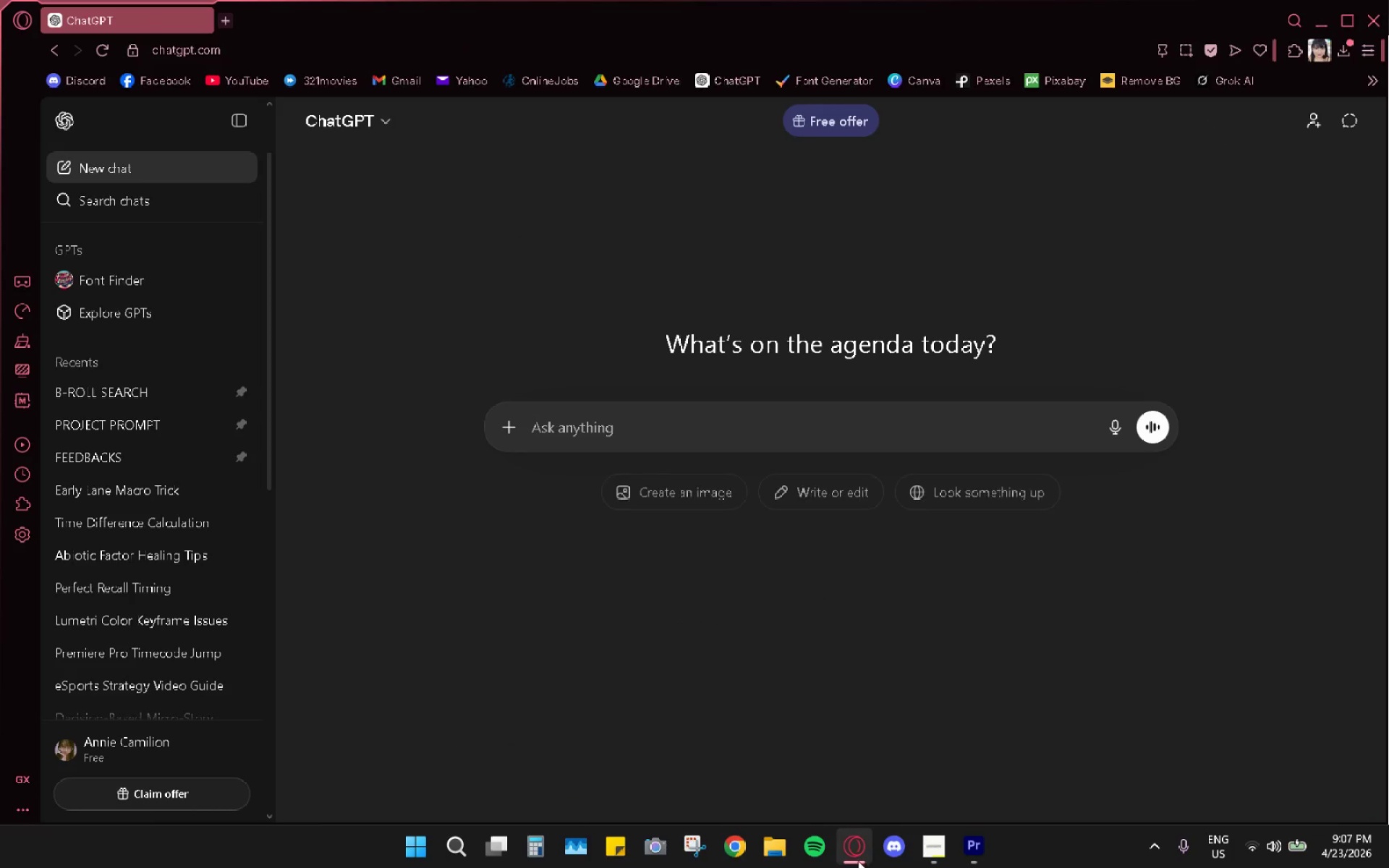 
left_click([854, 849])